 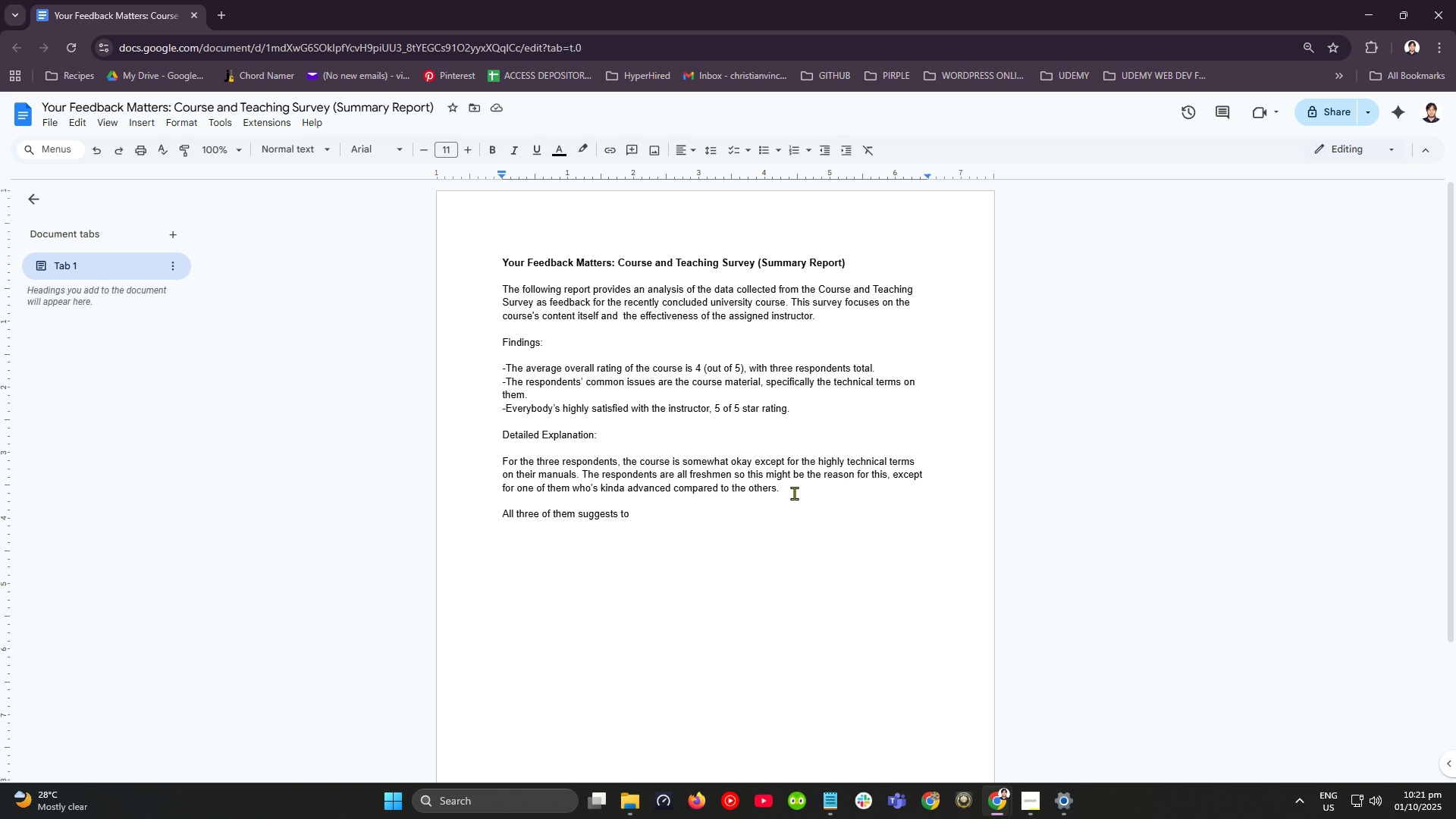 
key(ArrowLeft)
 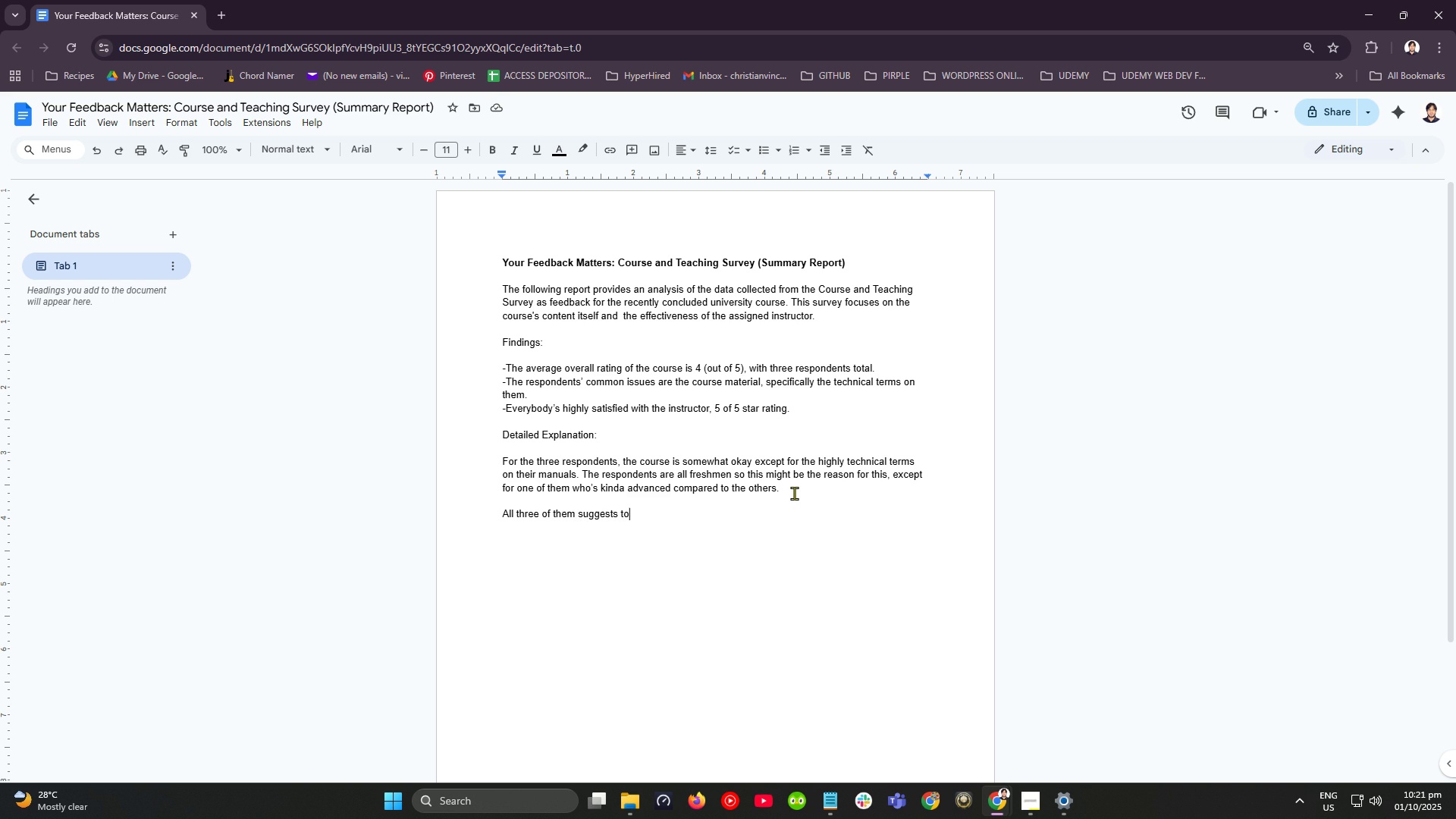 
key(ArrowLeft)
 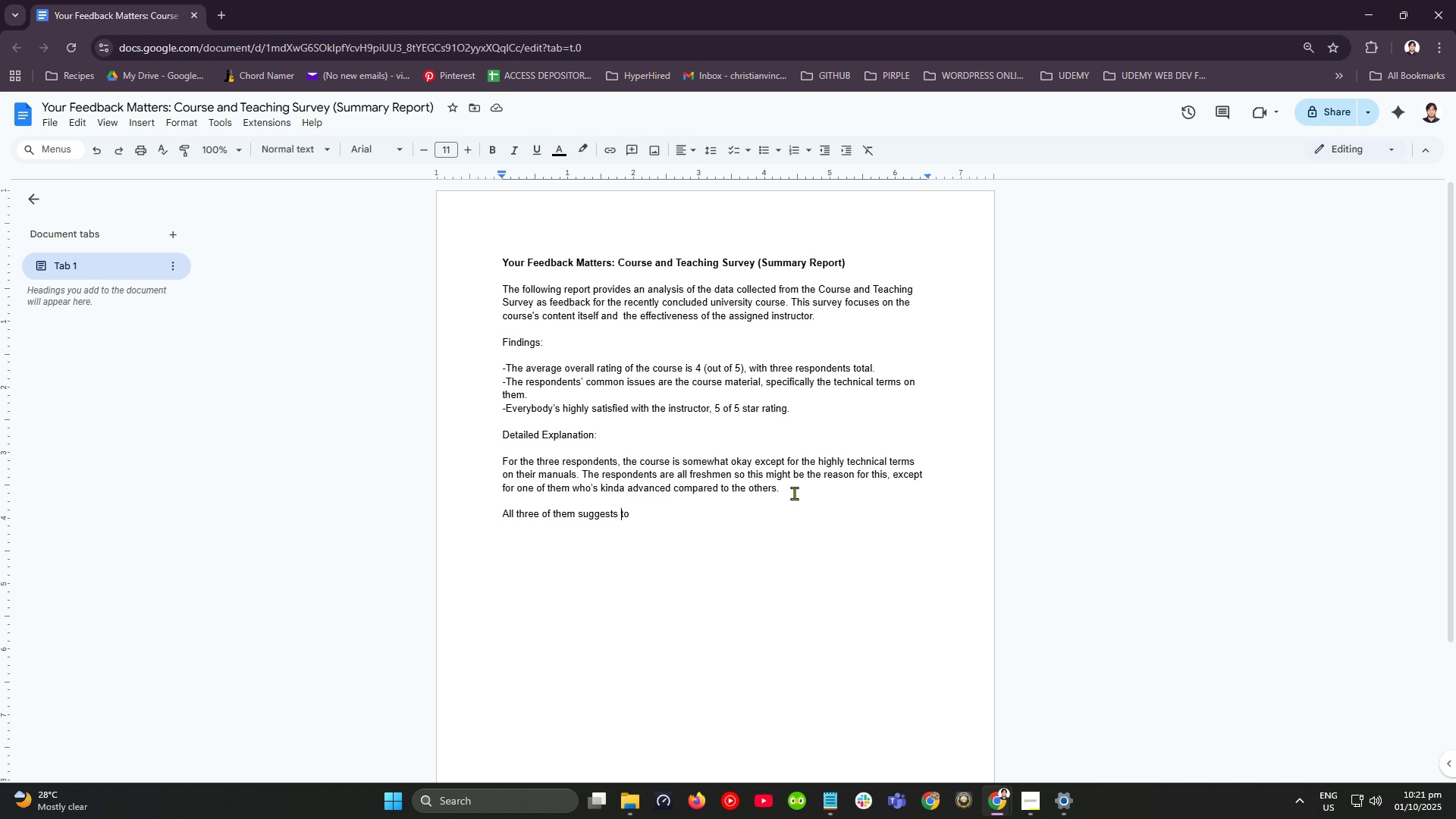 
key(ArrowLeft)
 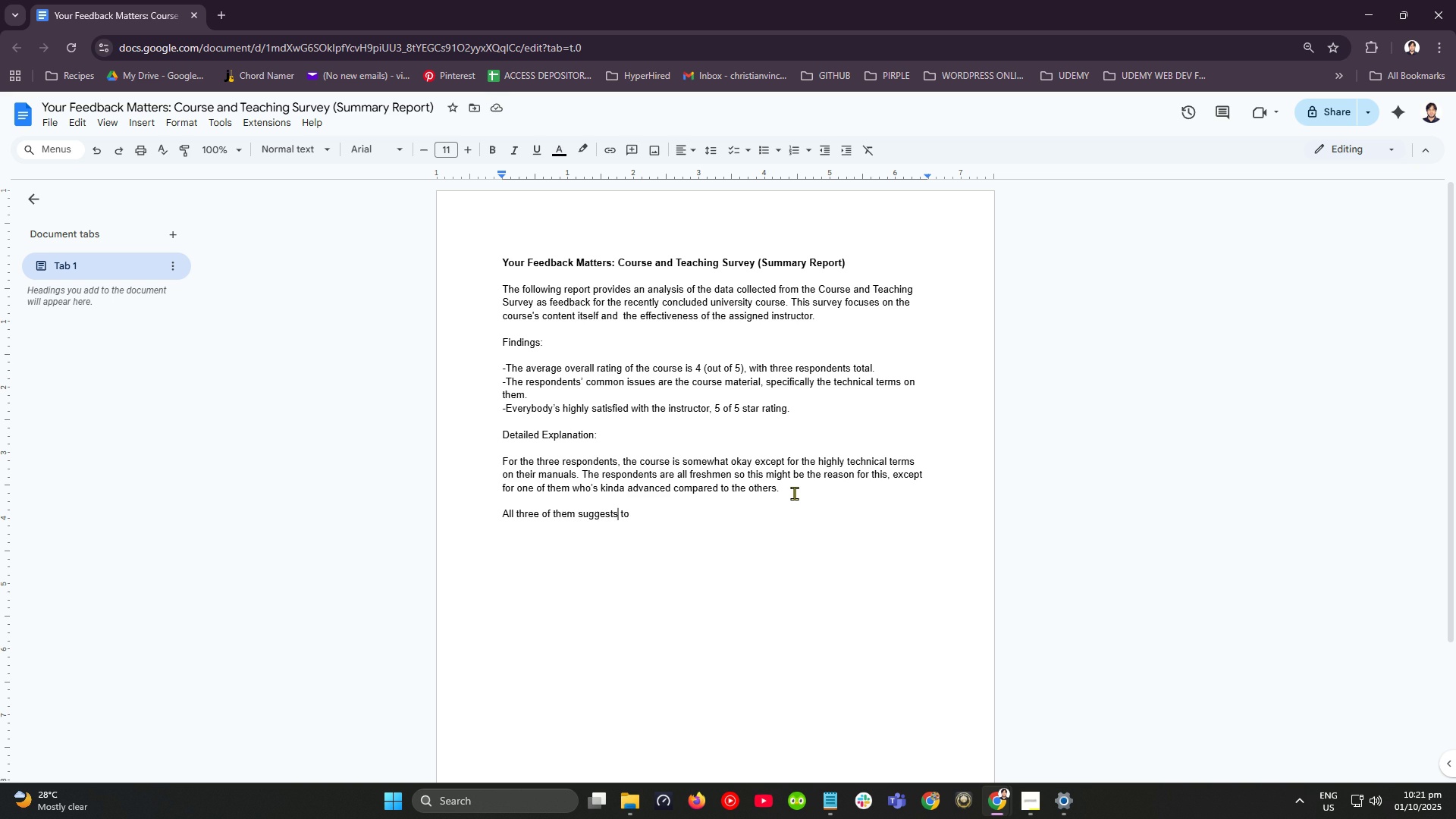 
key(ArrowLeft)
 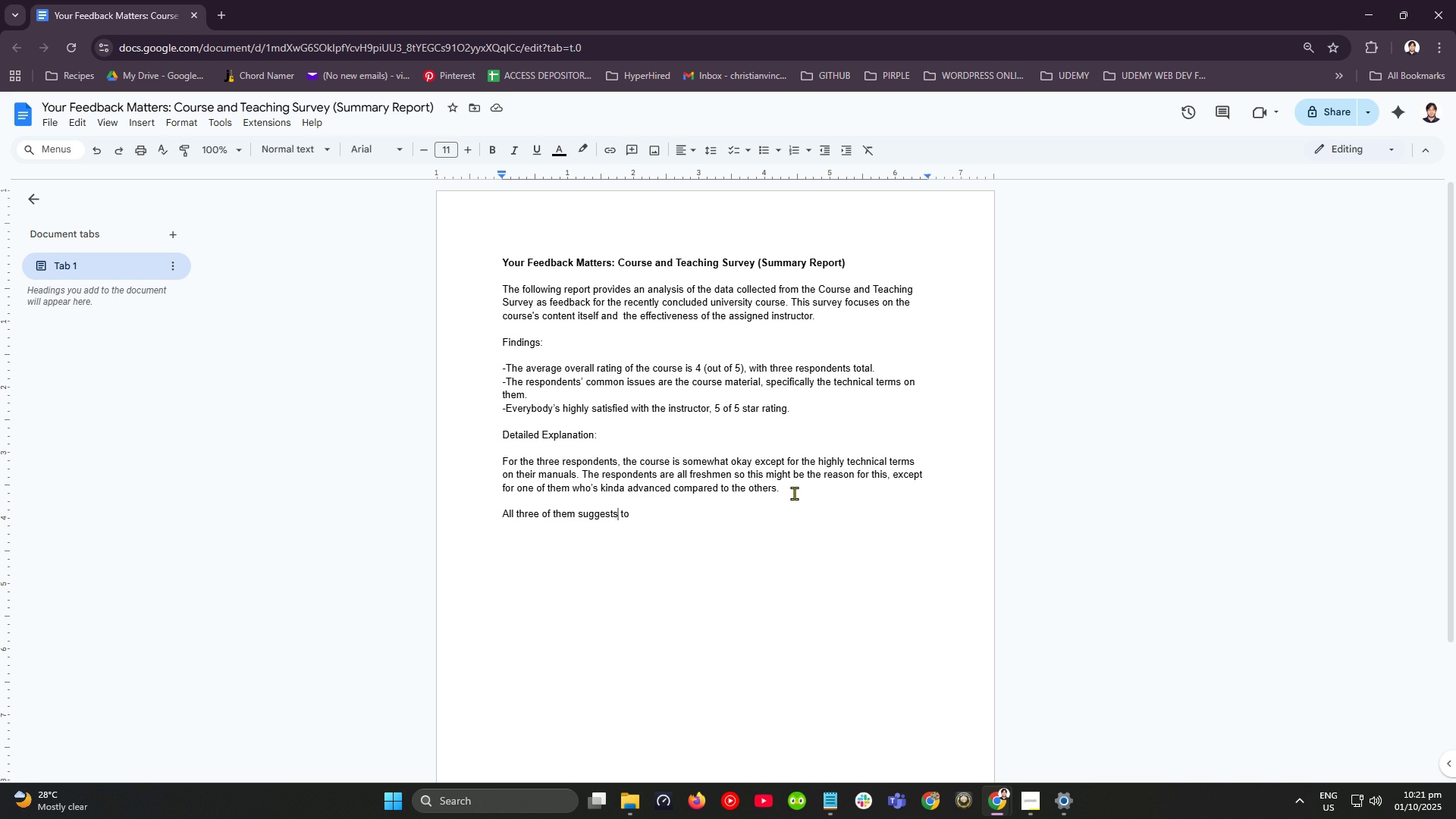 
key(Backspace)
type(ed)
 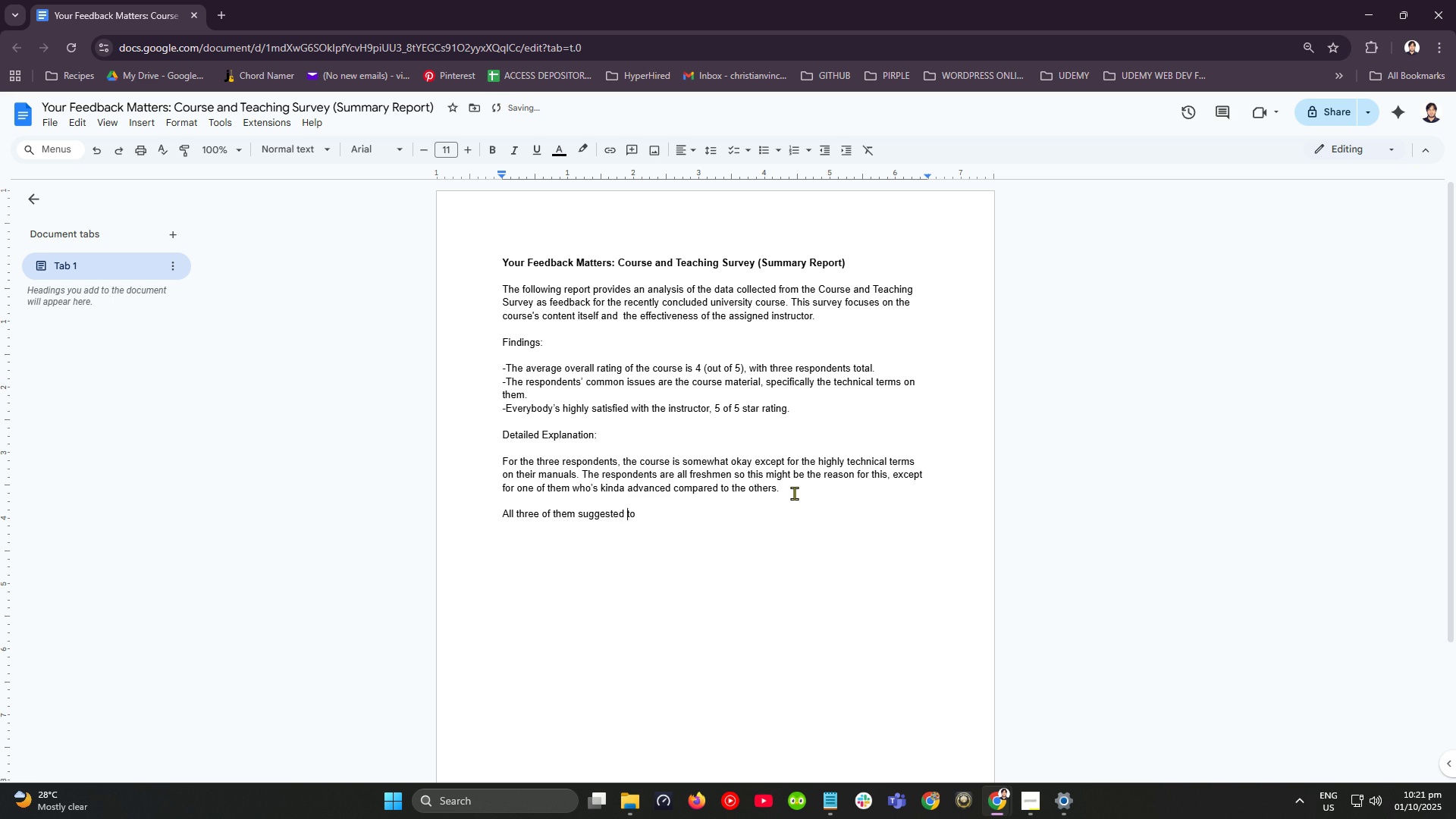 
key(ArrowRight)
 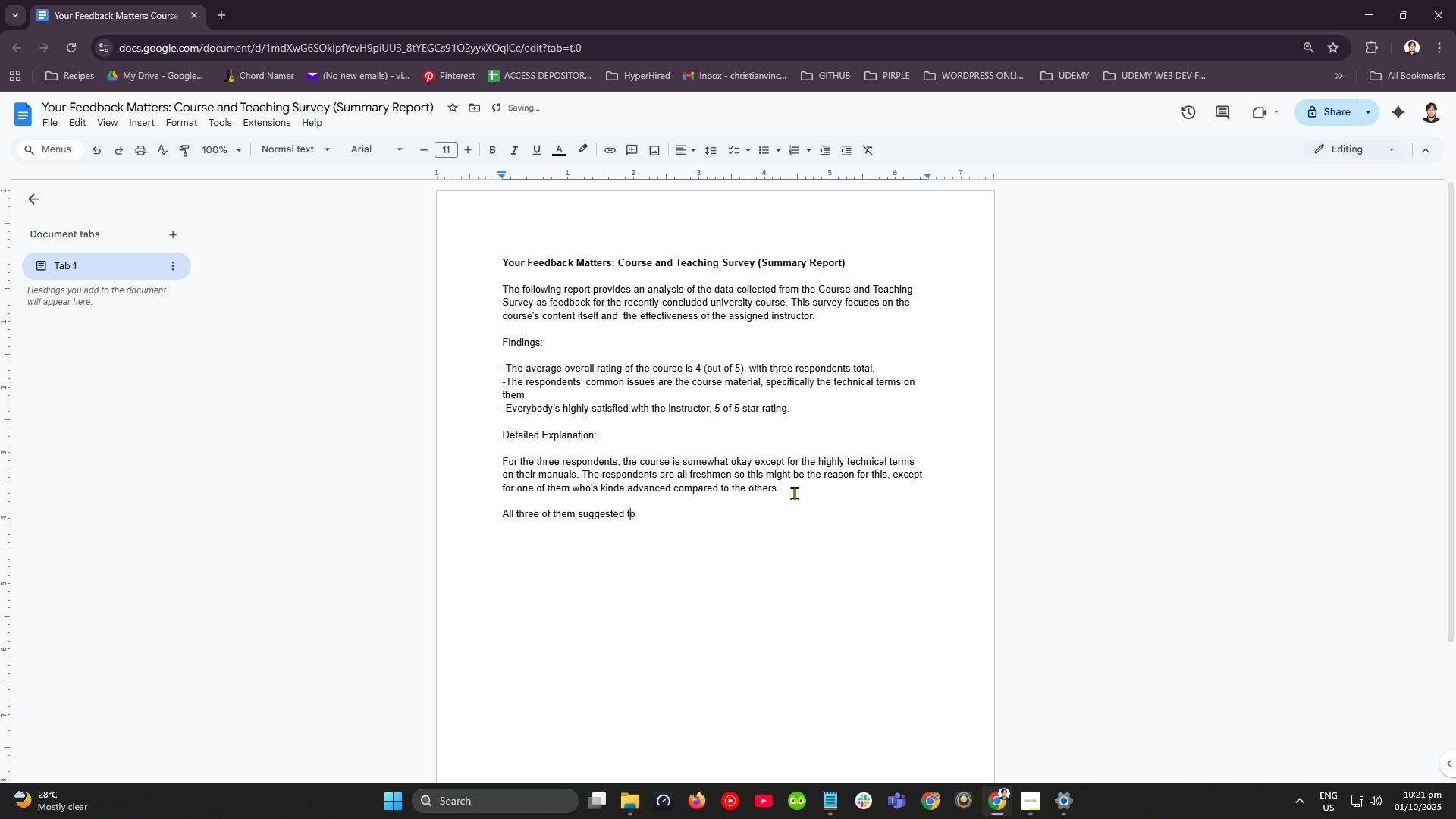 
key(ArrowRight)
 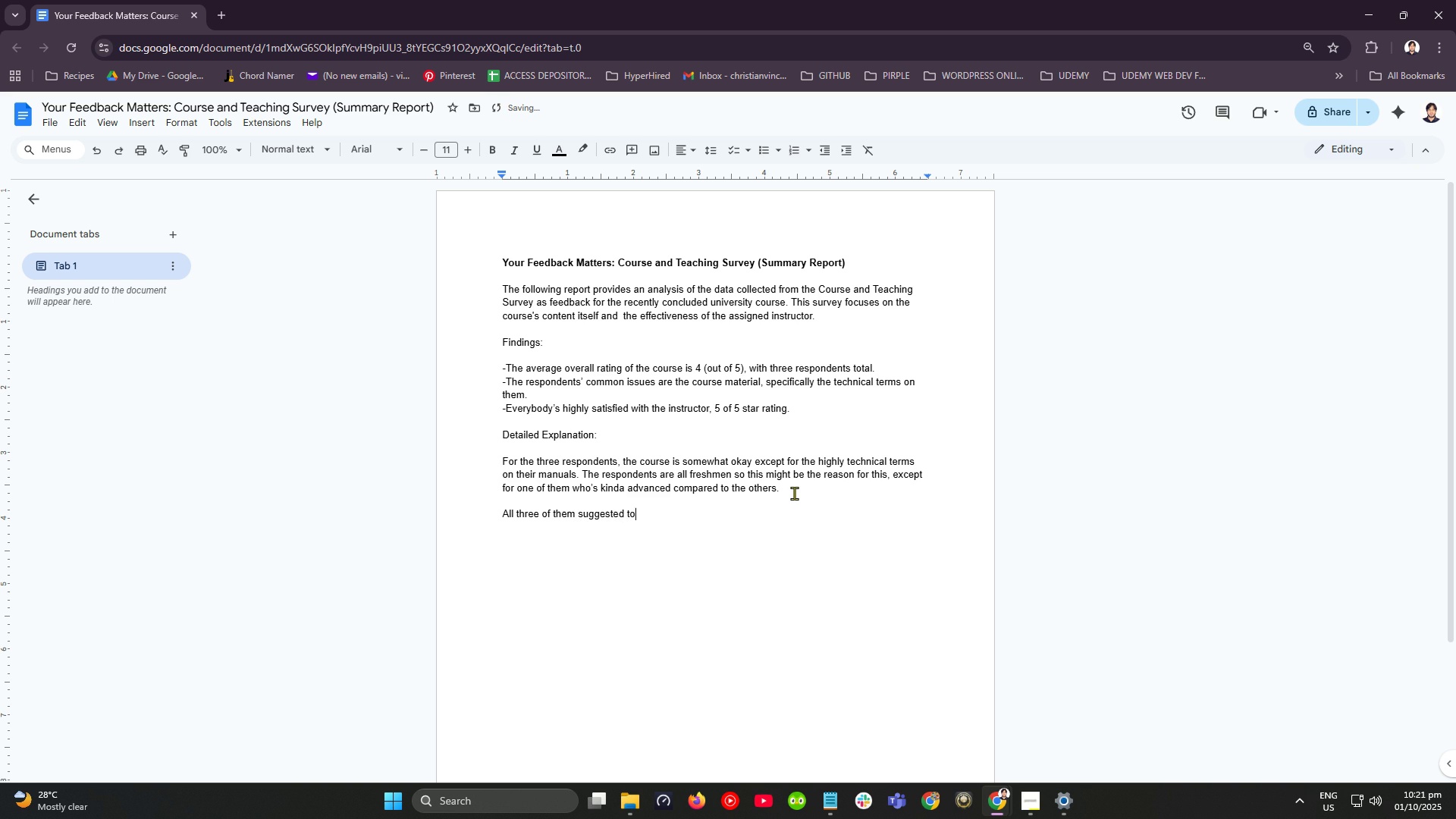 
key(ArrowRight)
 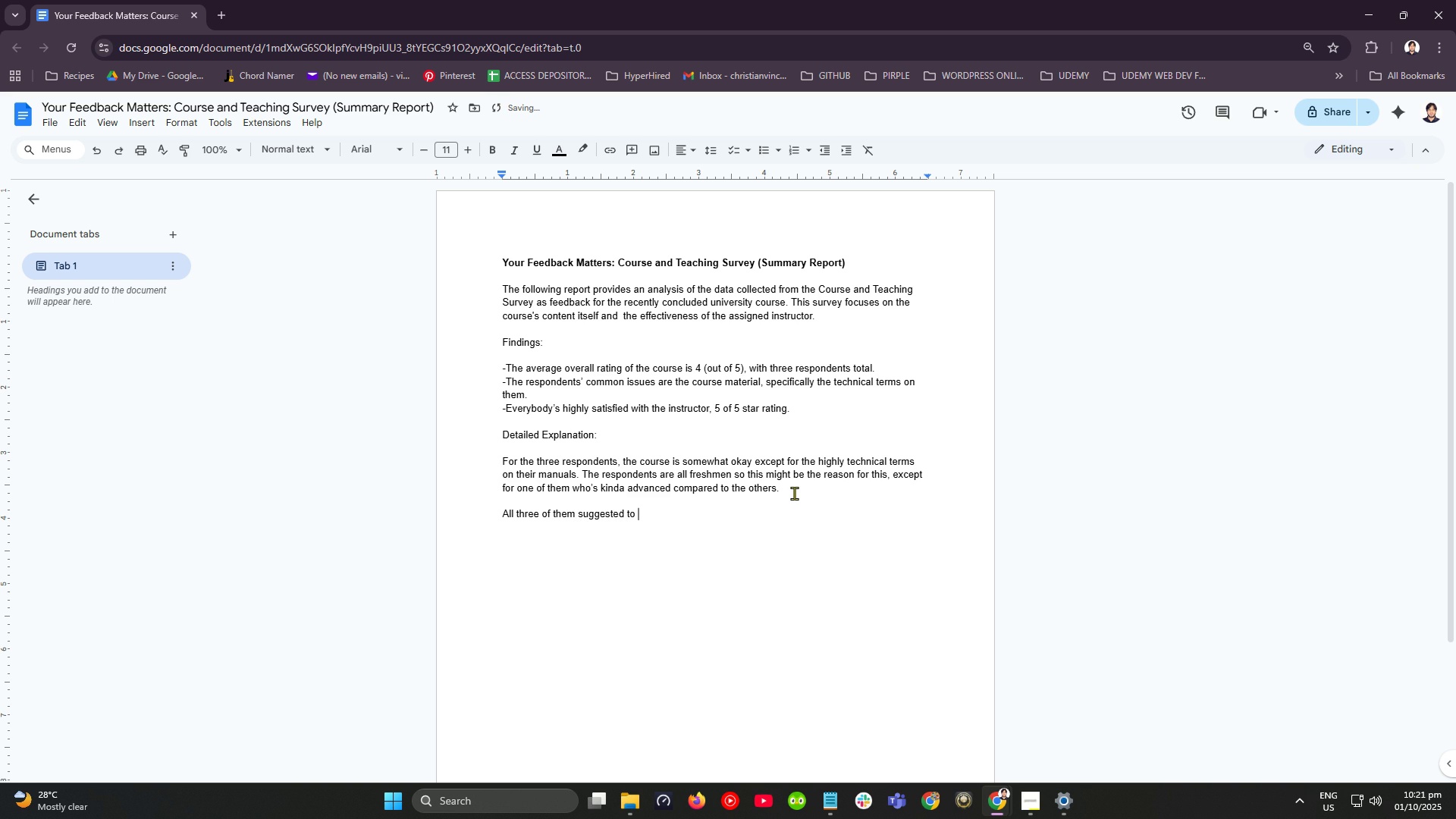 
key(ArrowRight)
 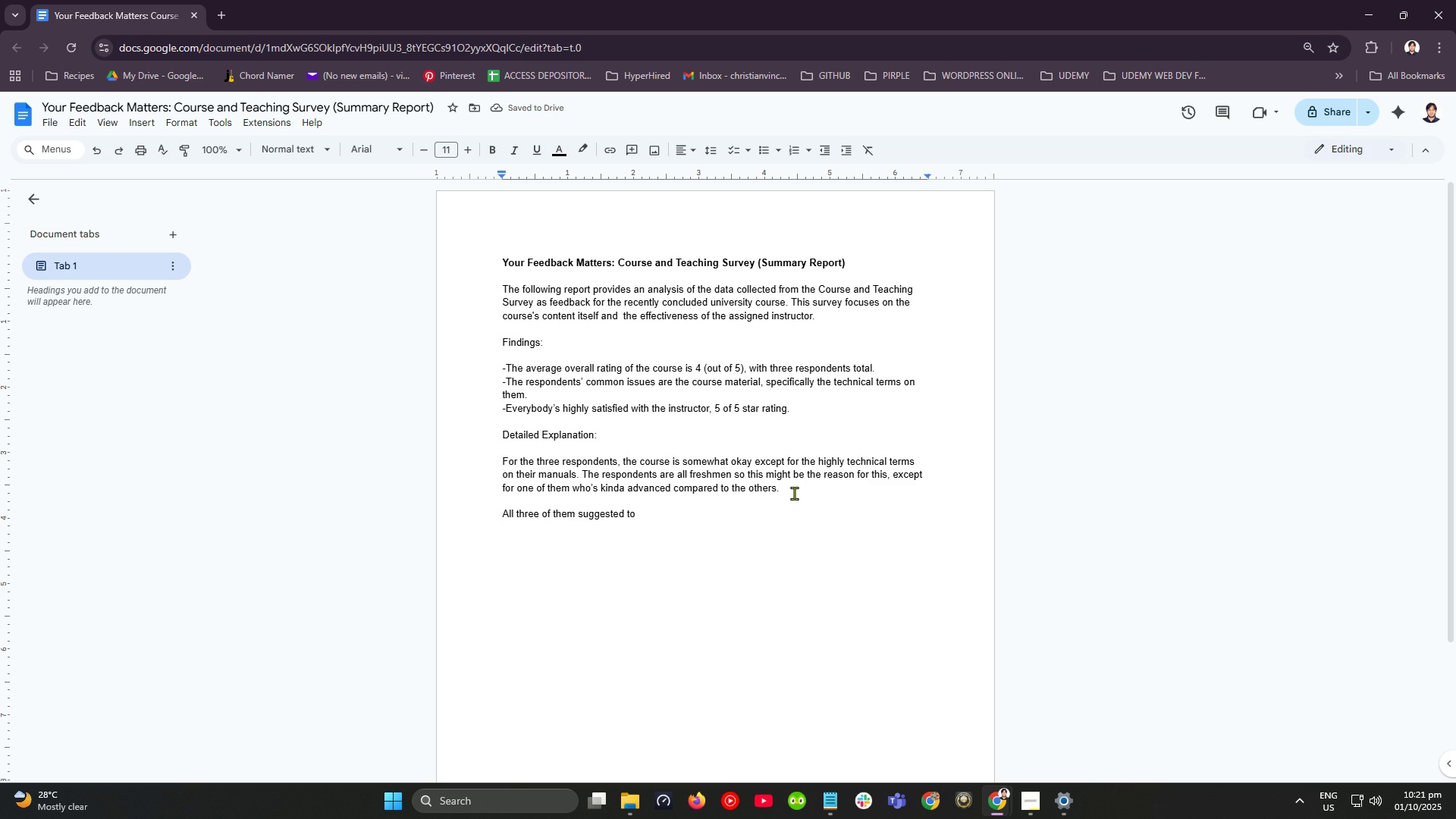 
type(revise the course materilas to cater to beginners)
 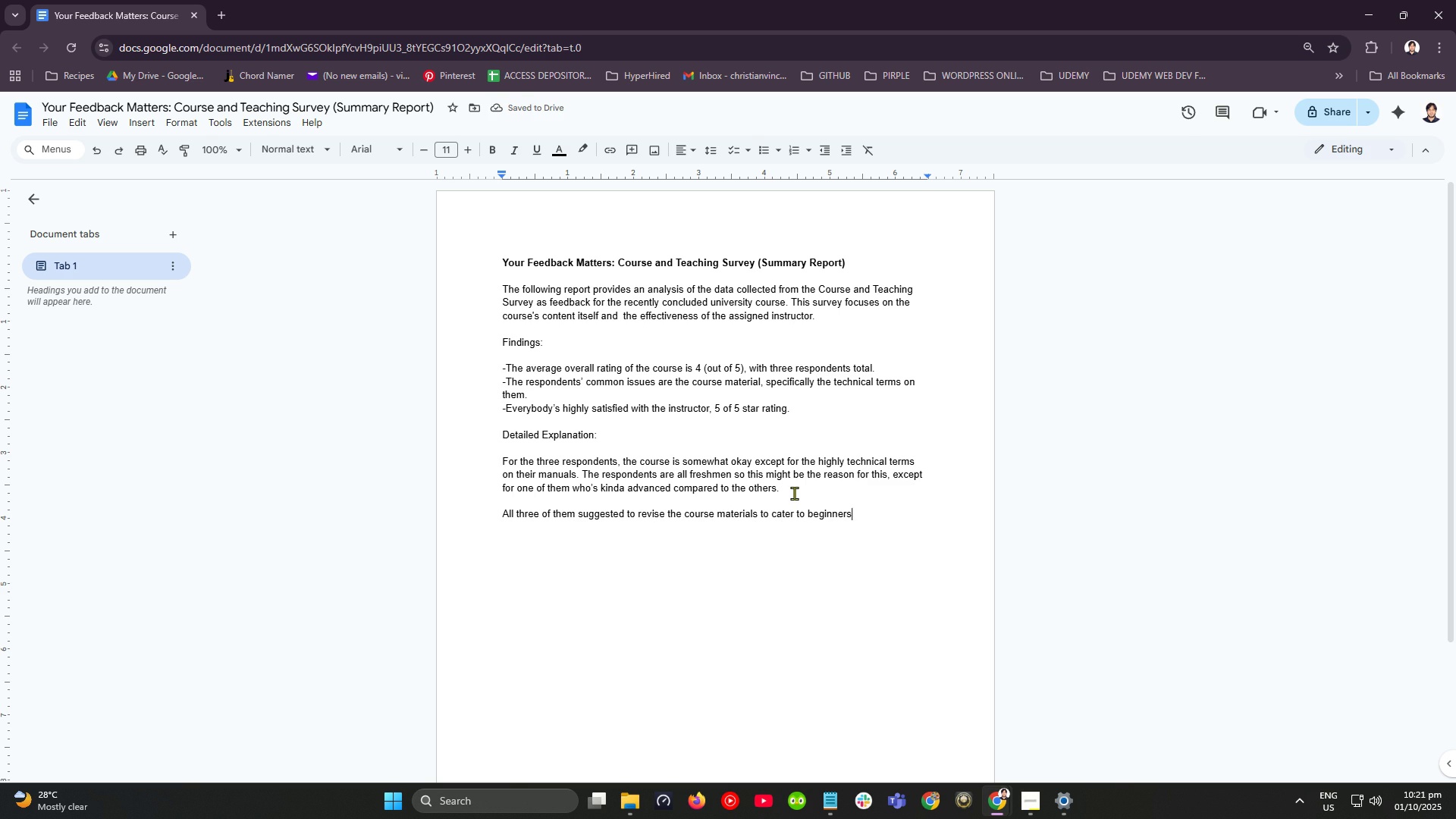 
type(/ffreshmen)